 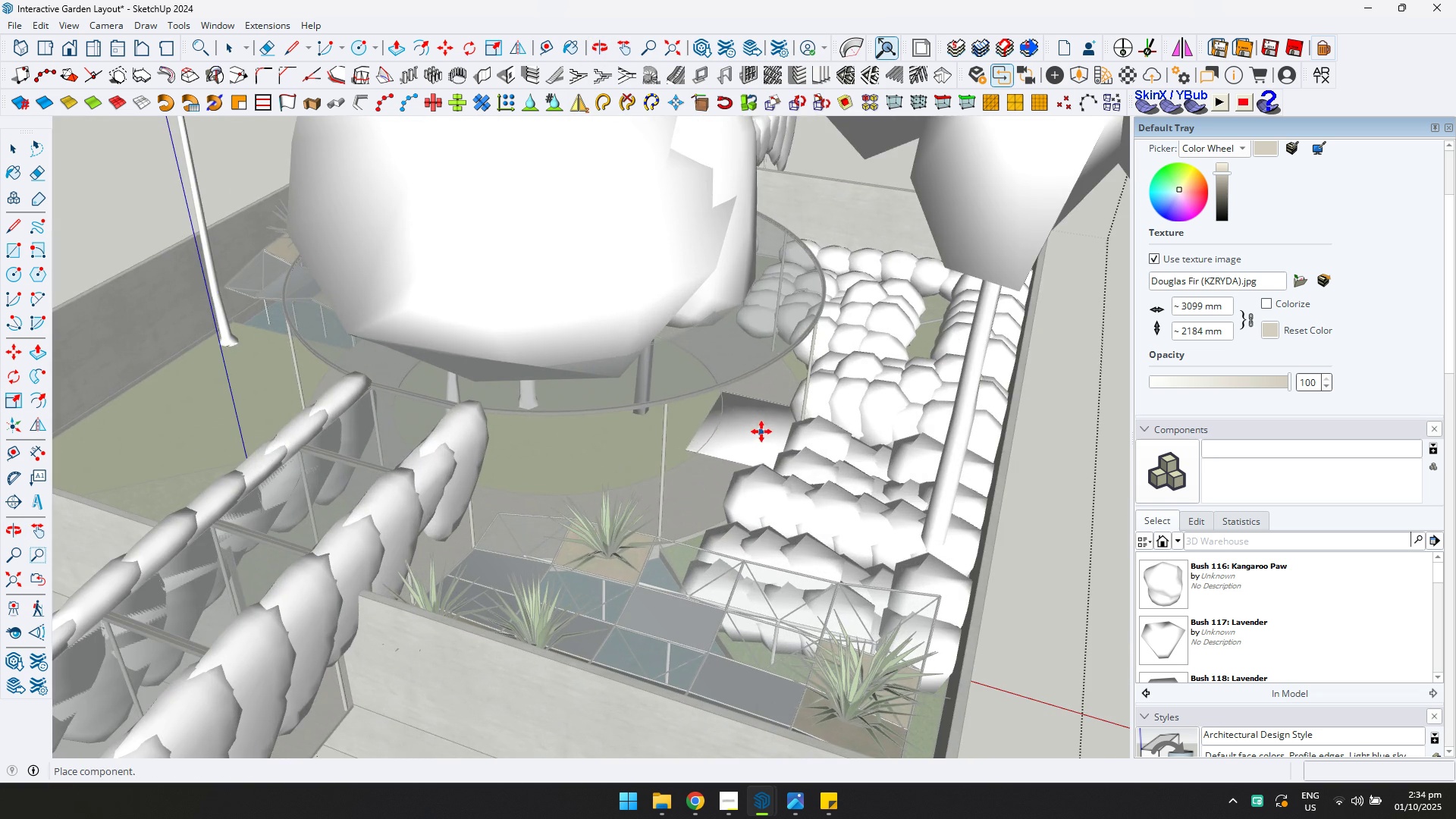 
left_click([766, 420])
 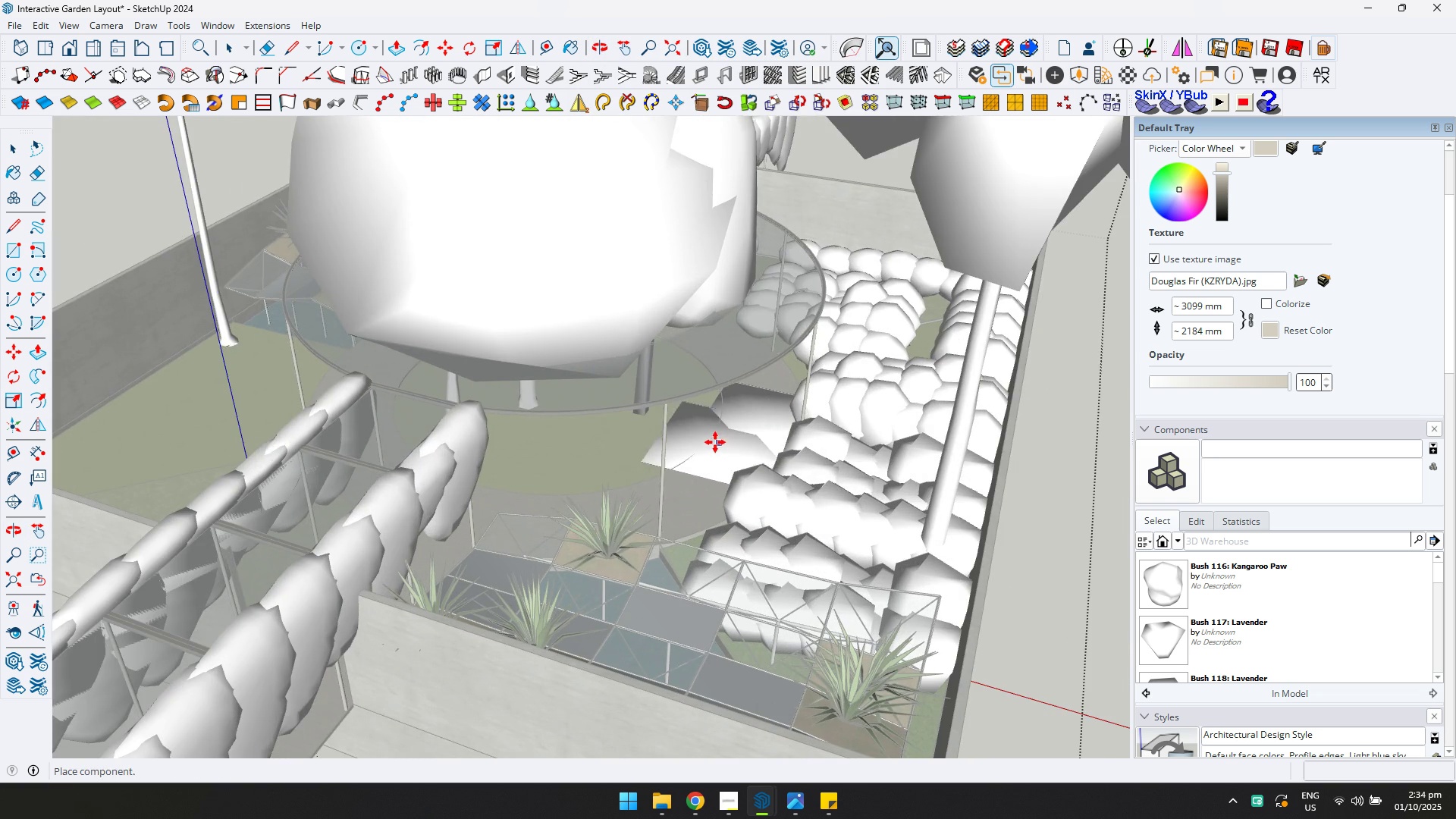 
scroll: coordinate [680, 450], scroll_direction: down, amount: 2.0
 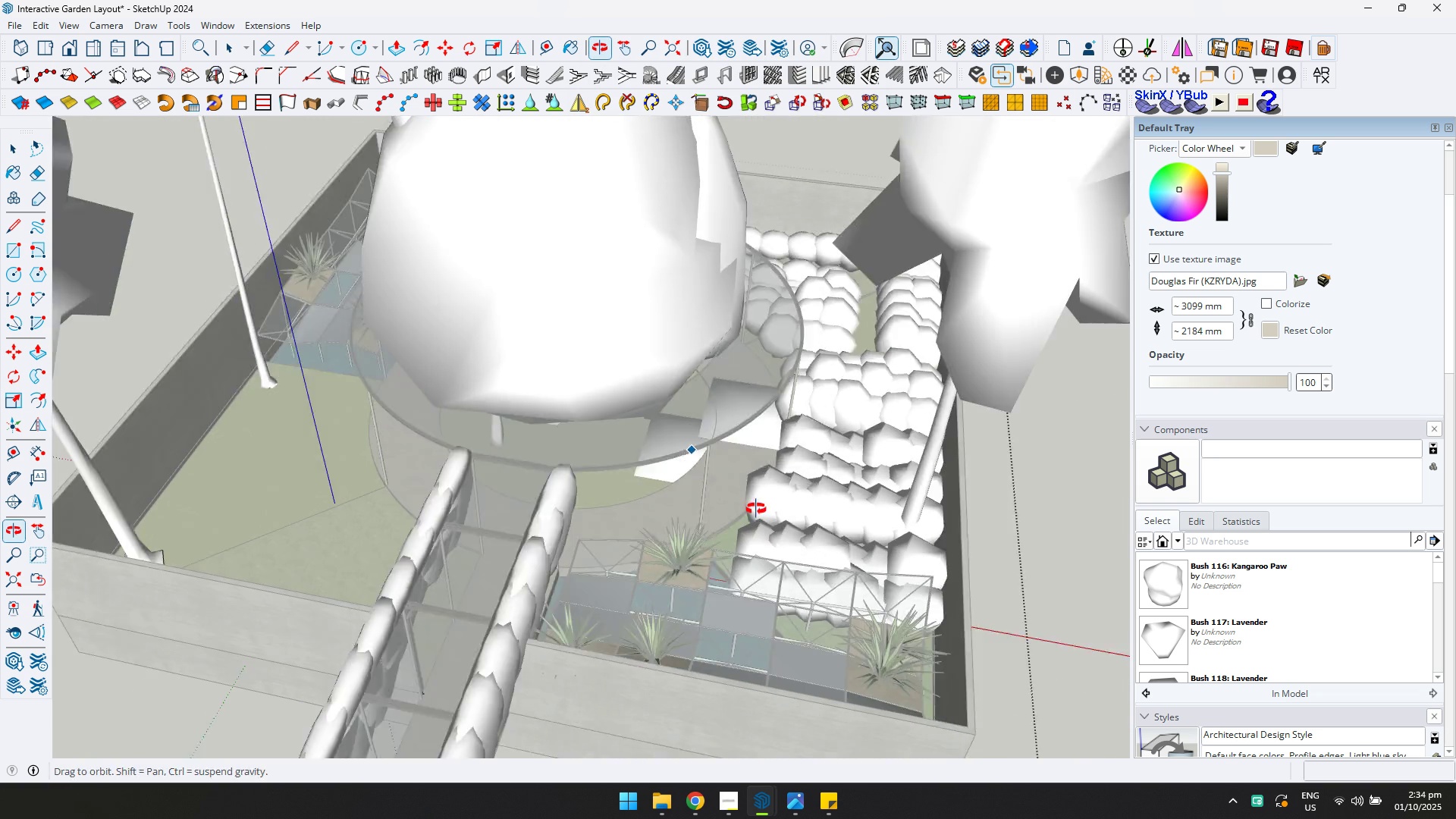 
key(Shift+ShiftLeft)
 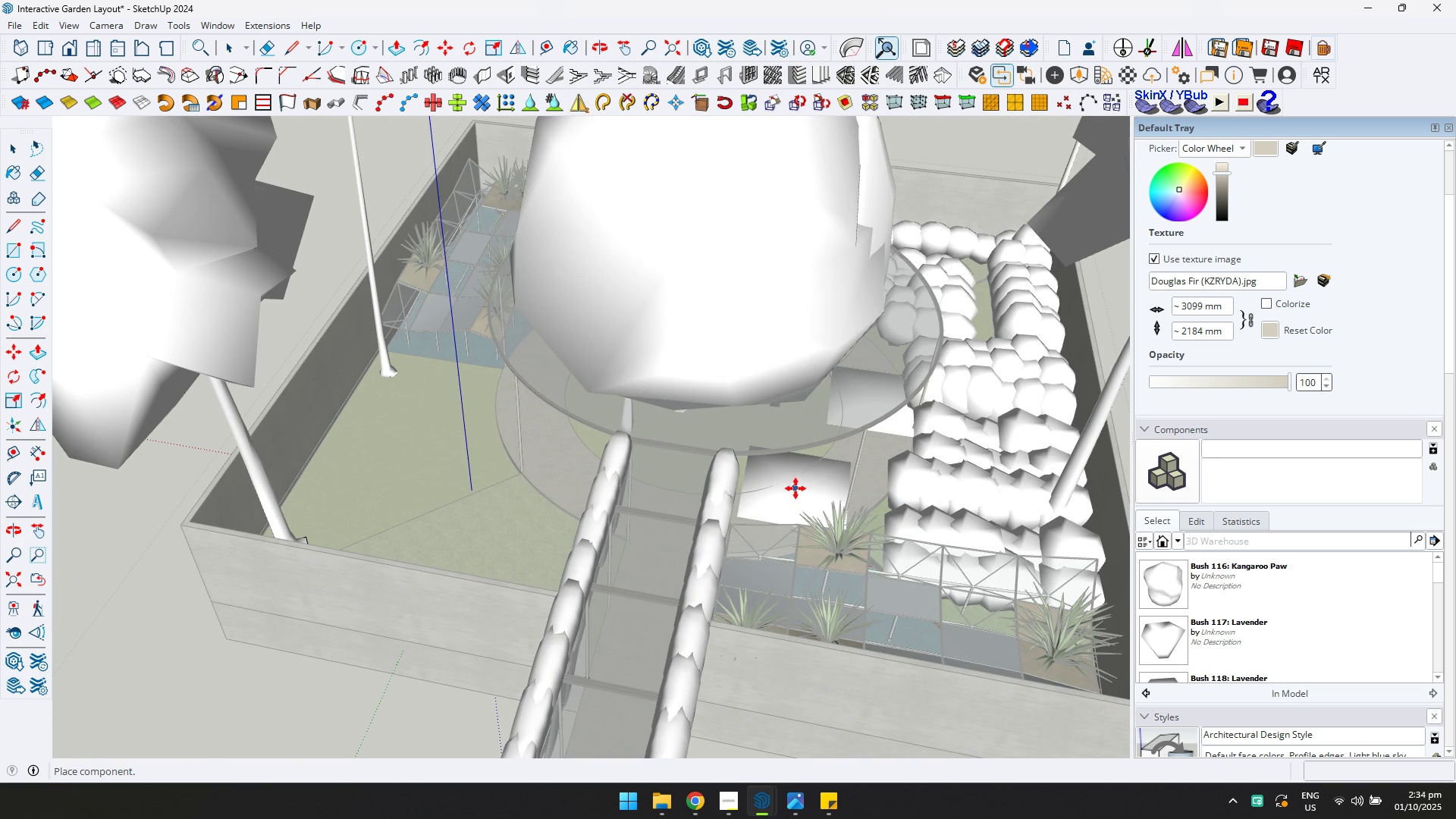 
left_click([795, 488])
 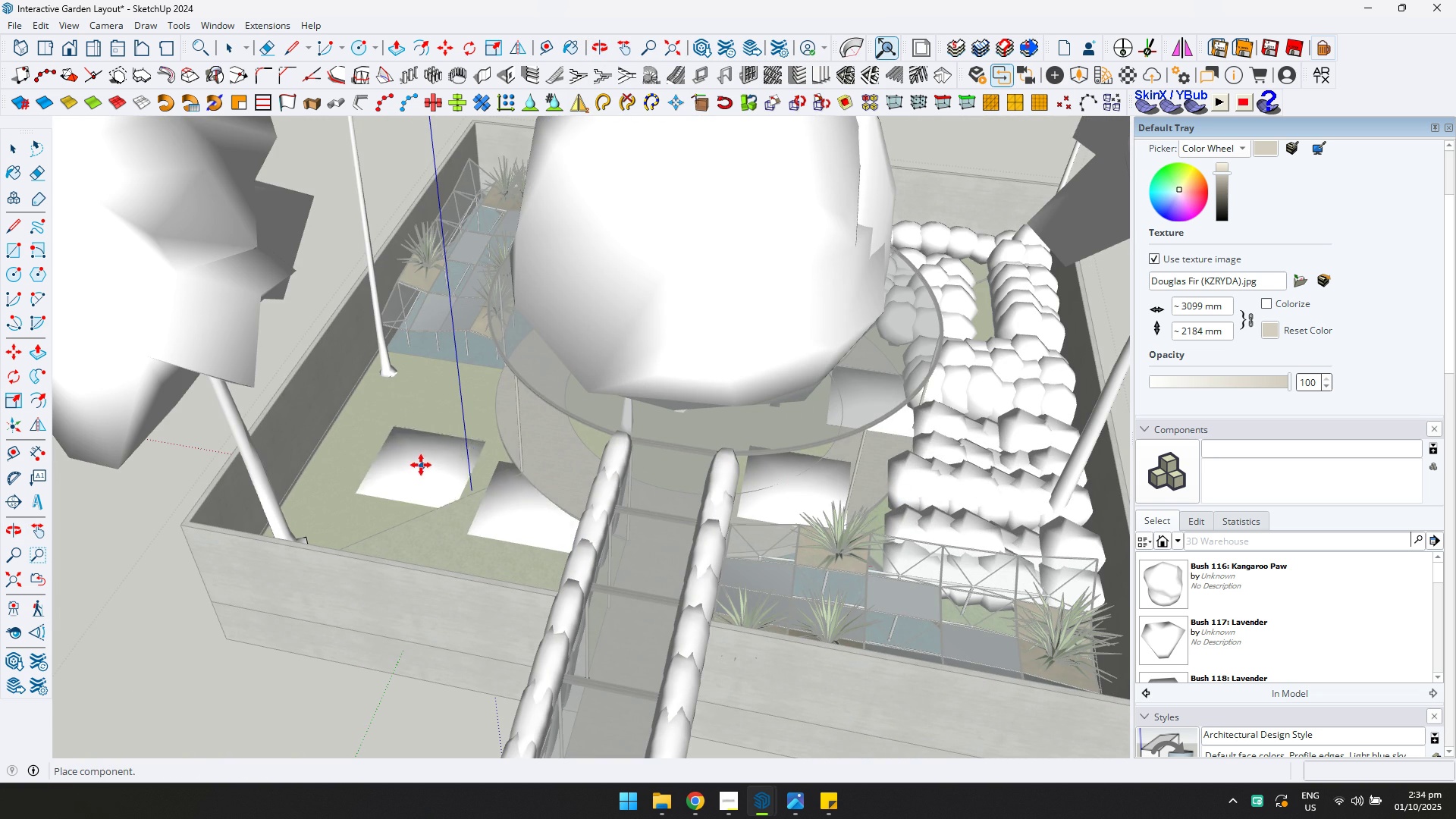 
triple_click([413, 448])
 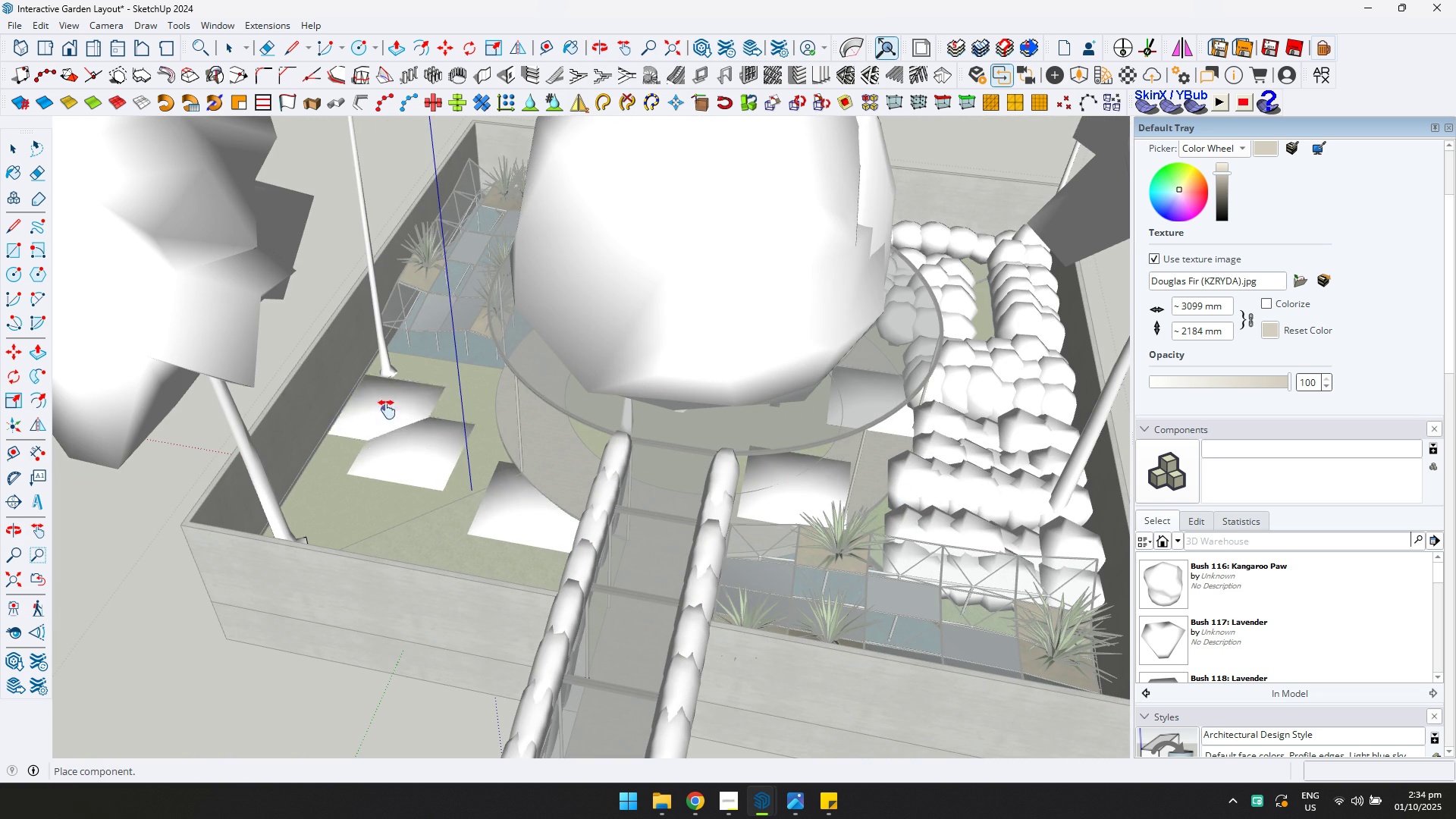 
key(Shift+ShiftLeft)
 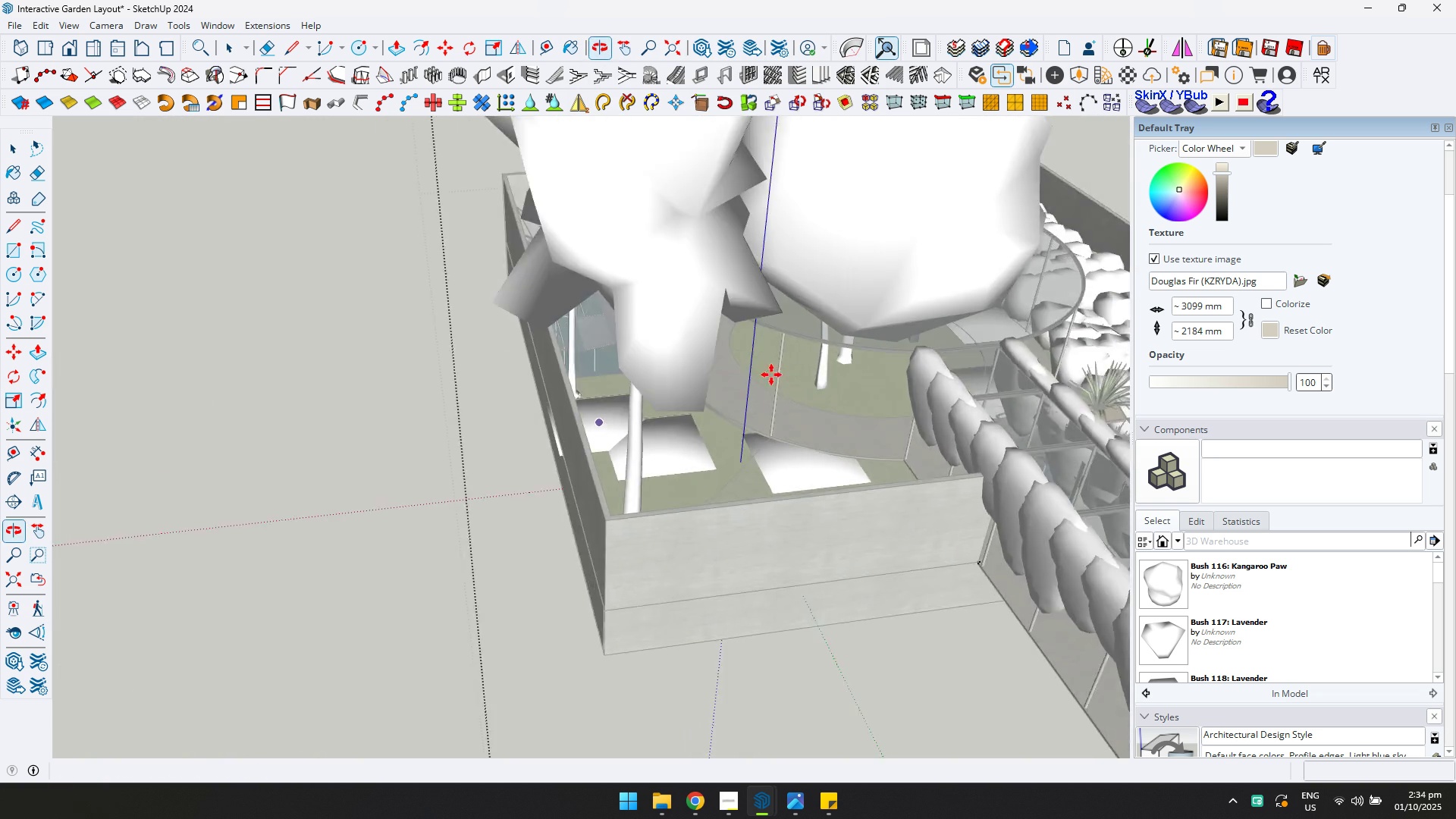 
scroll: coordinate [739, 364], scroll_direction: up, amount: 2.0
 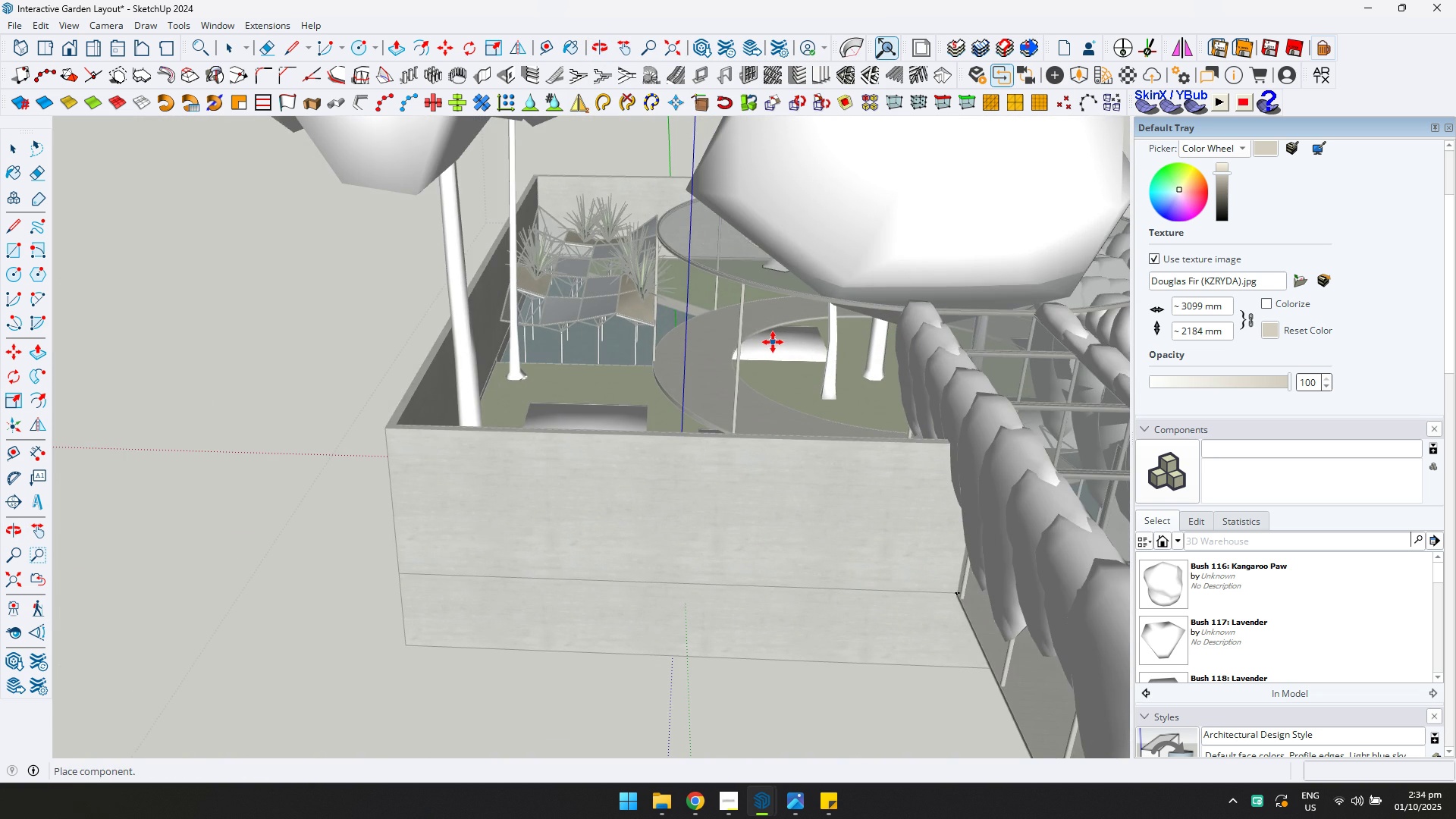 
left_click([773, 342])
 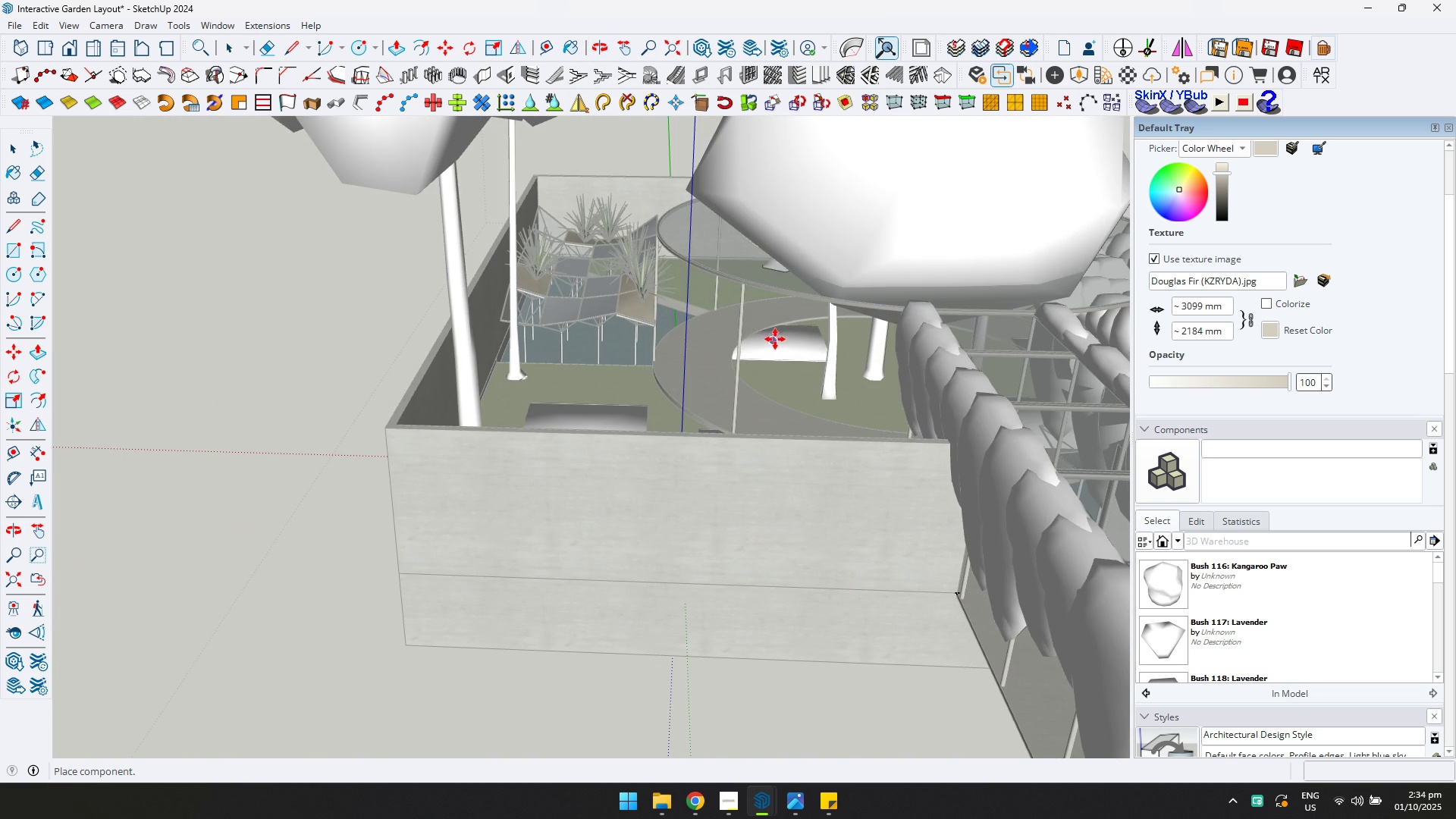 
key(Shift+ShiftLeft)
 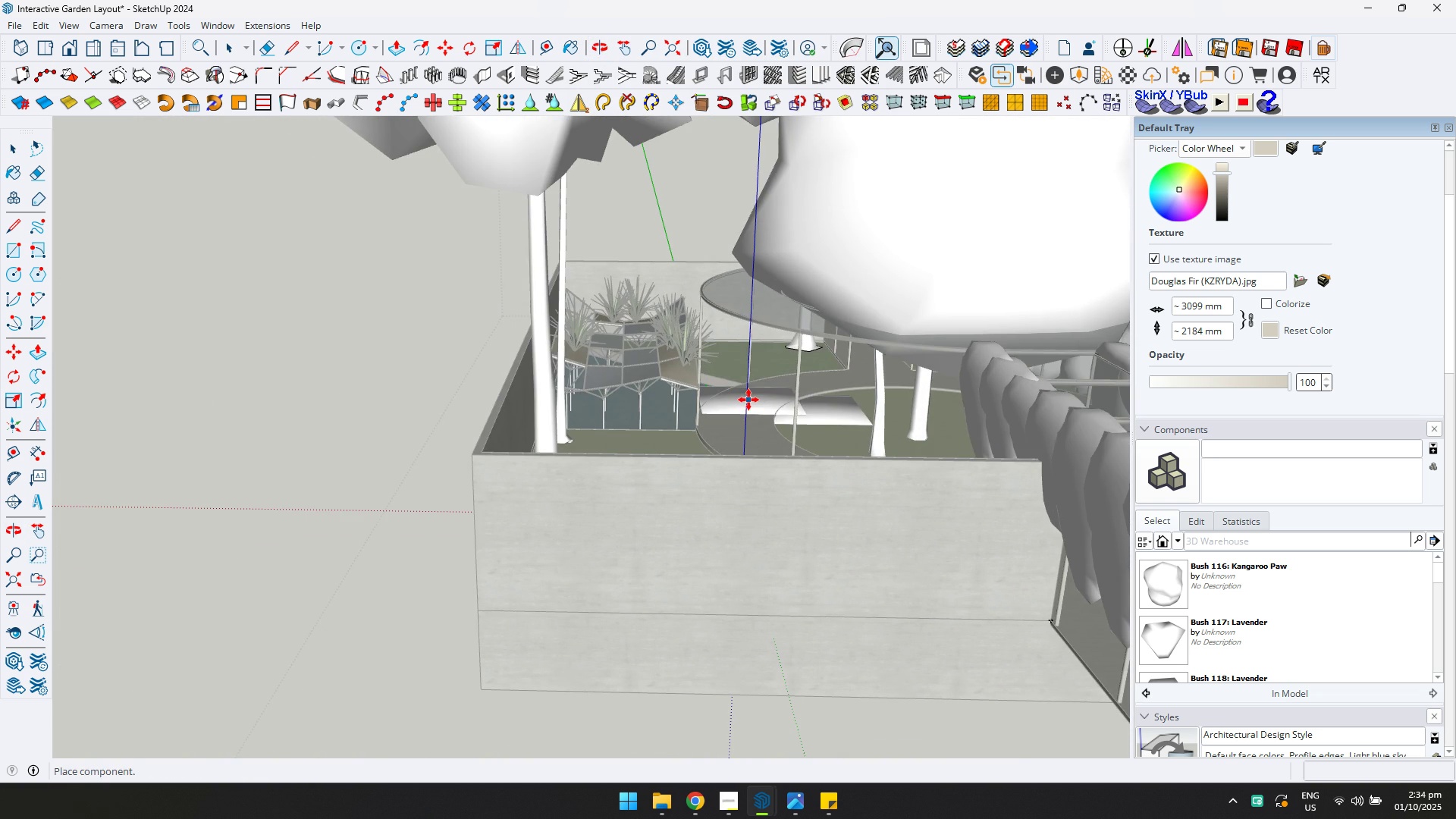 
left_click([748, 400])
 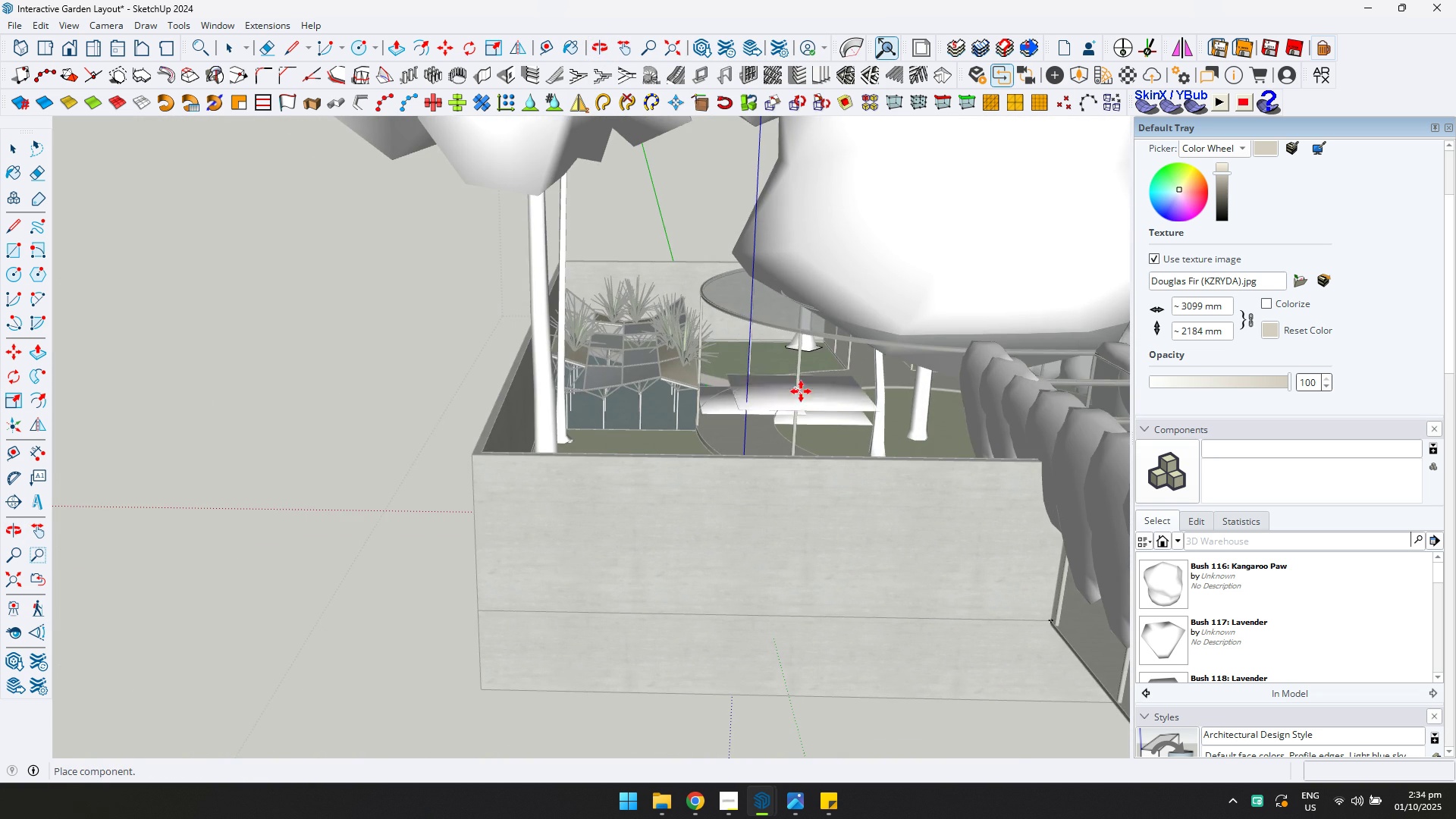 
scroll: coordinate [809, 389], scroll_direction: down, amount: 2.0
 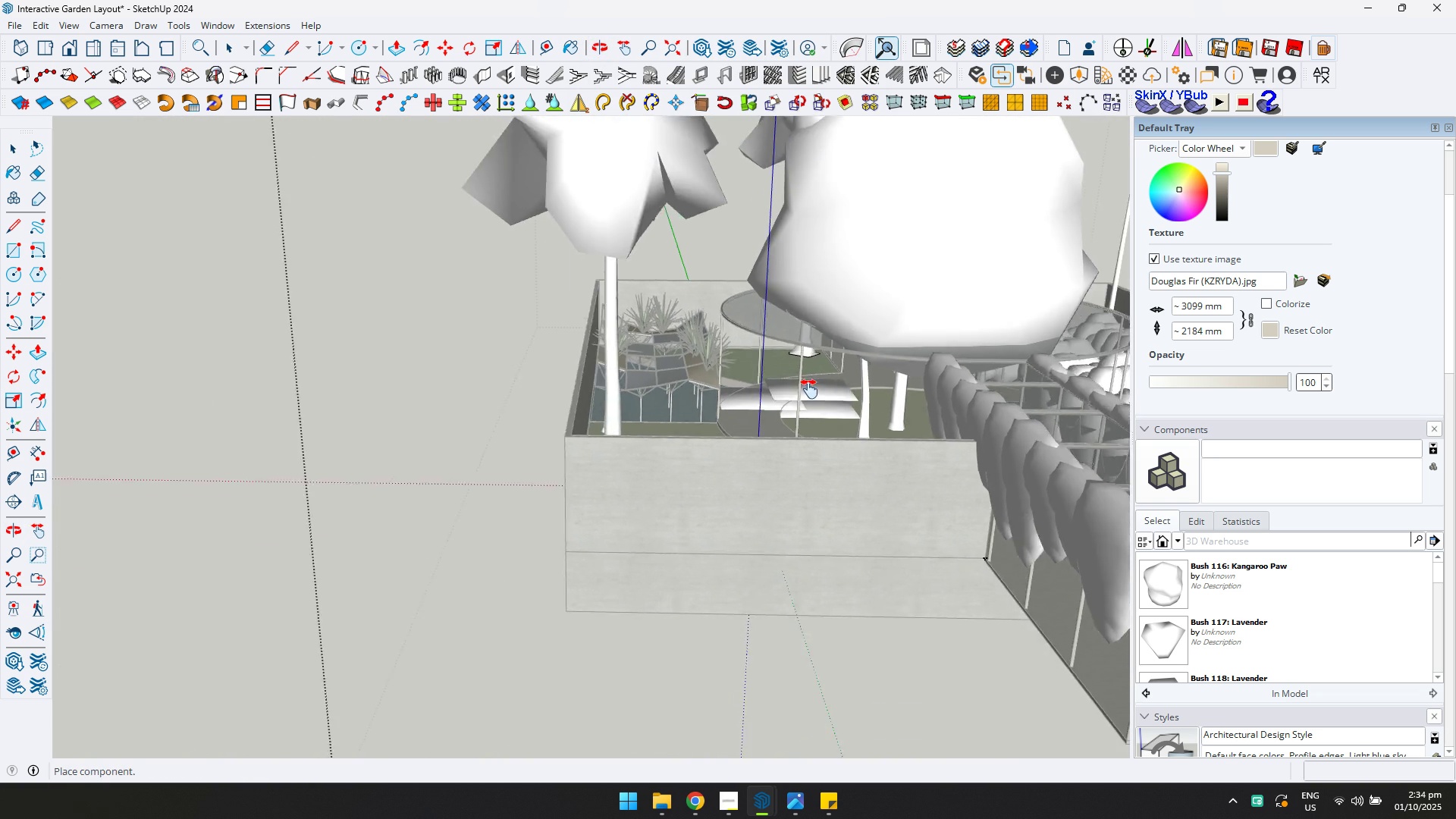 
key(Shift+ShiftLeft)
 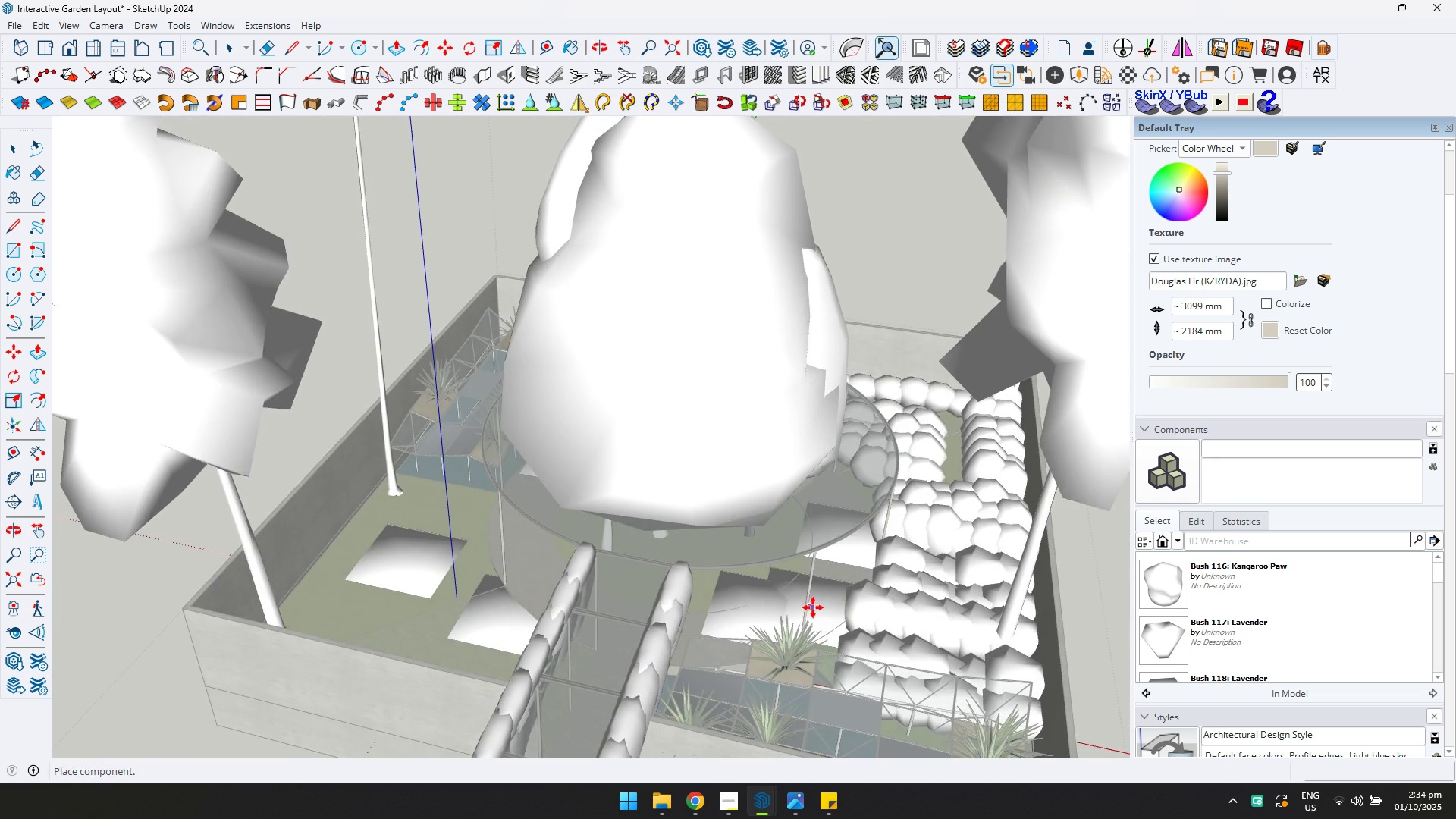 
key(Shift+ShiftLeft)
 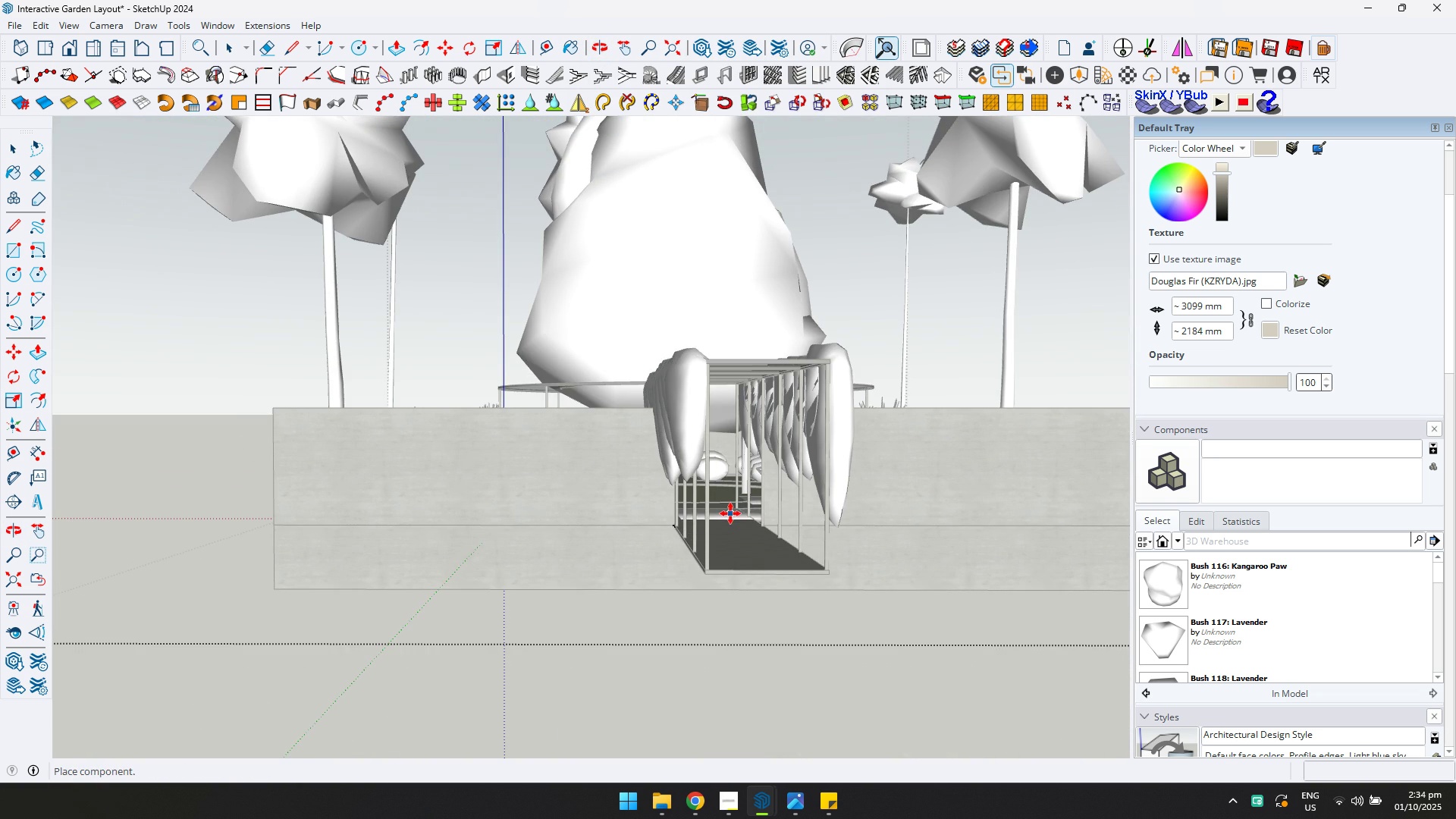 
left_click([721, 513])
 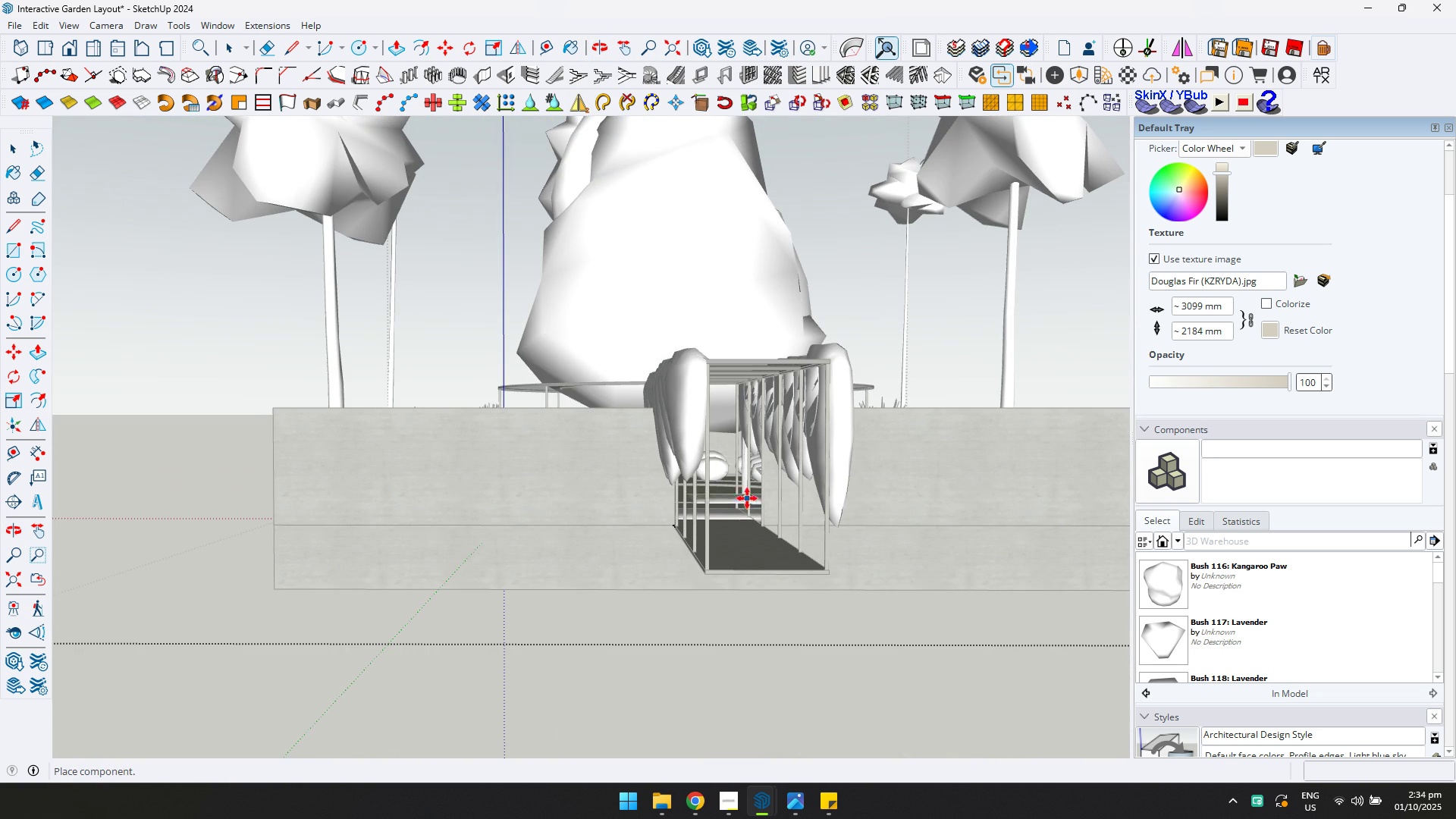 
scroll: coordinate [774, 508], scroll_direction: down, amount: 3.0
 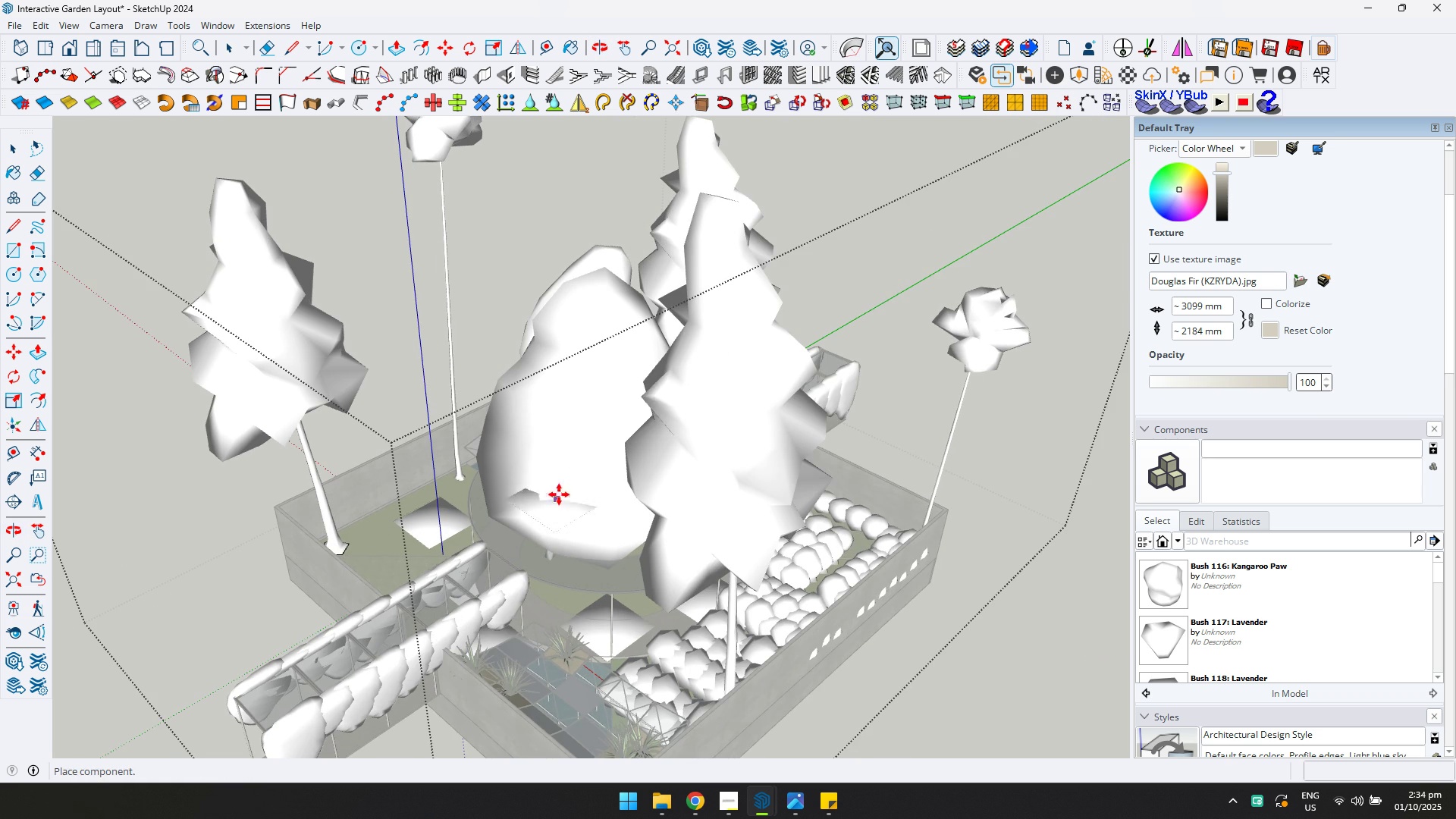 
key(Shift+ShiftLeft)
 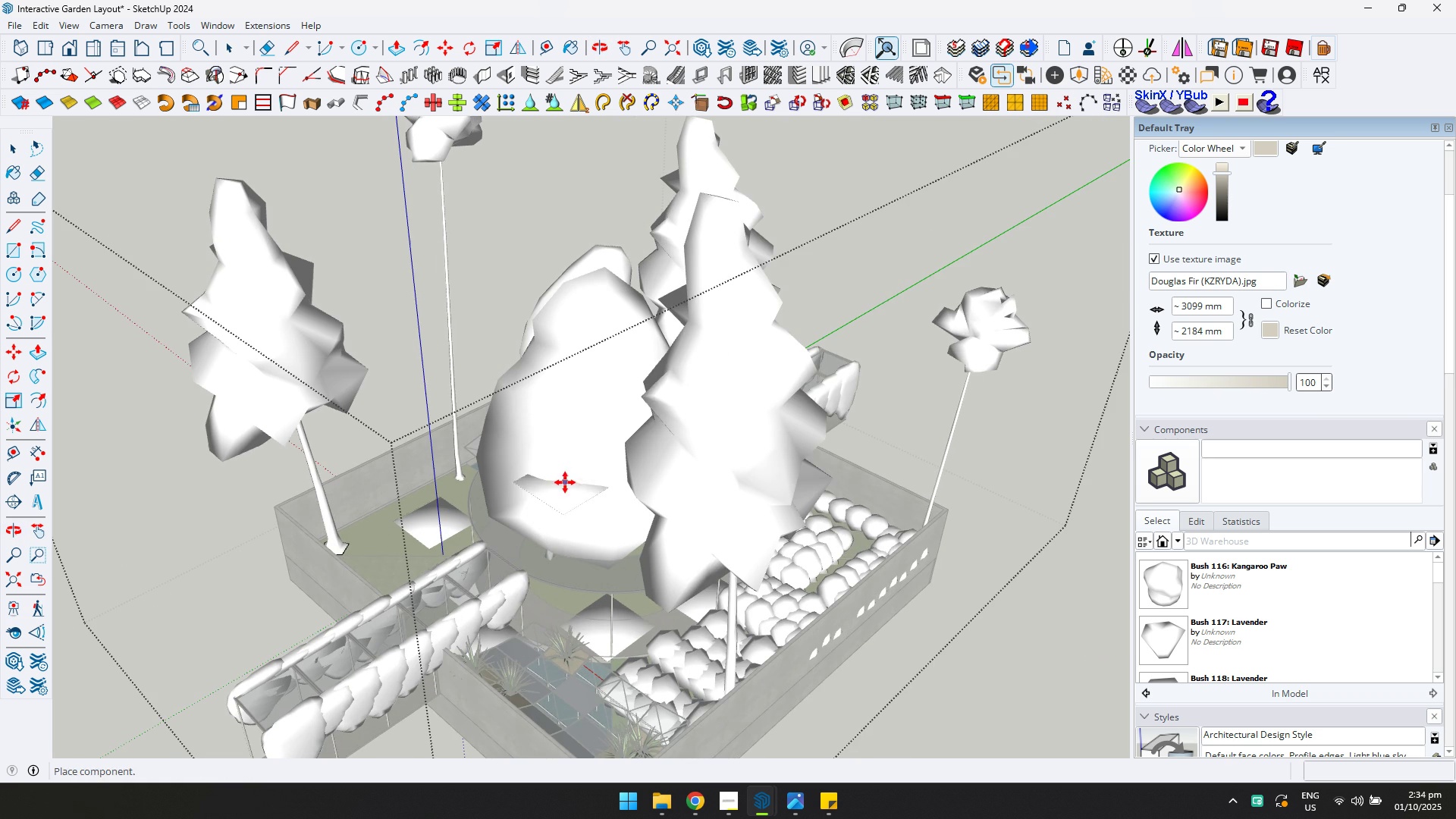 
key(Escape)
 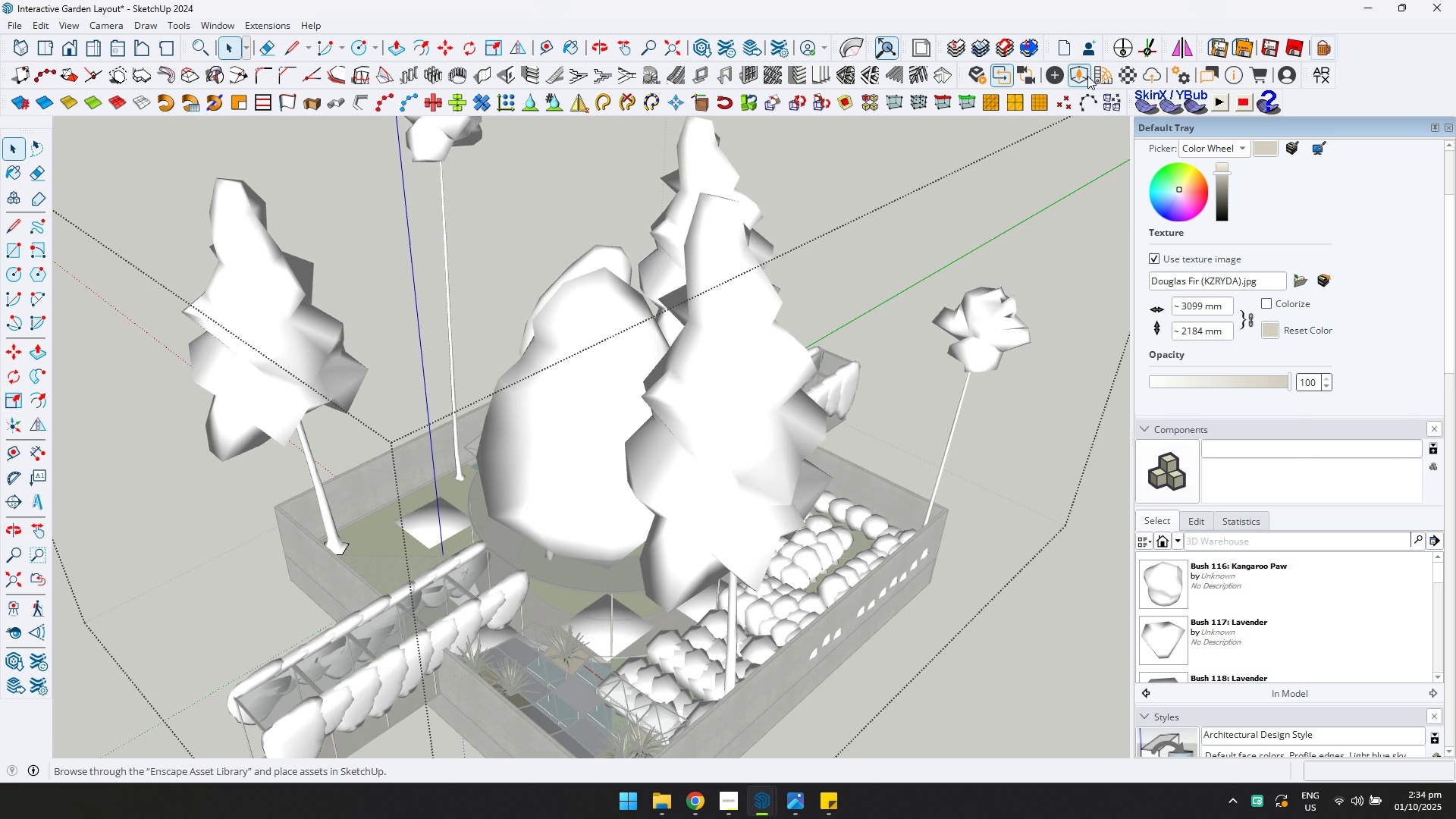 
left_click([1083, 76])
 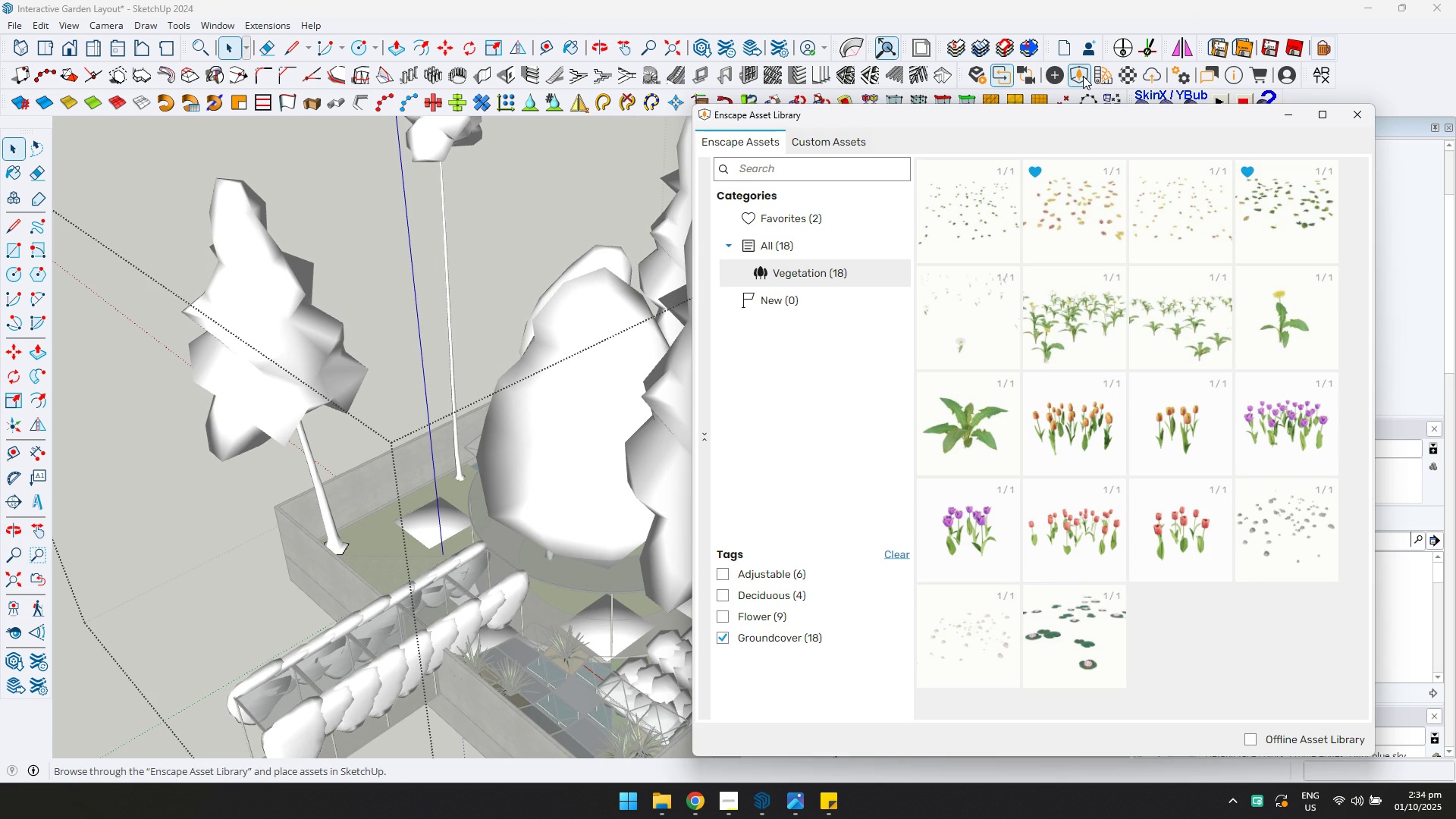 
wait(8.8)
 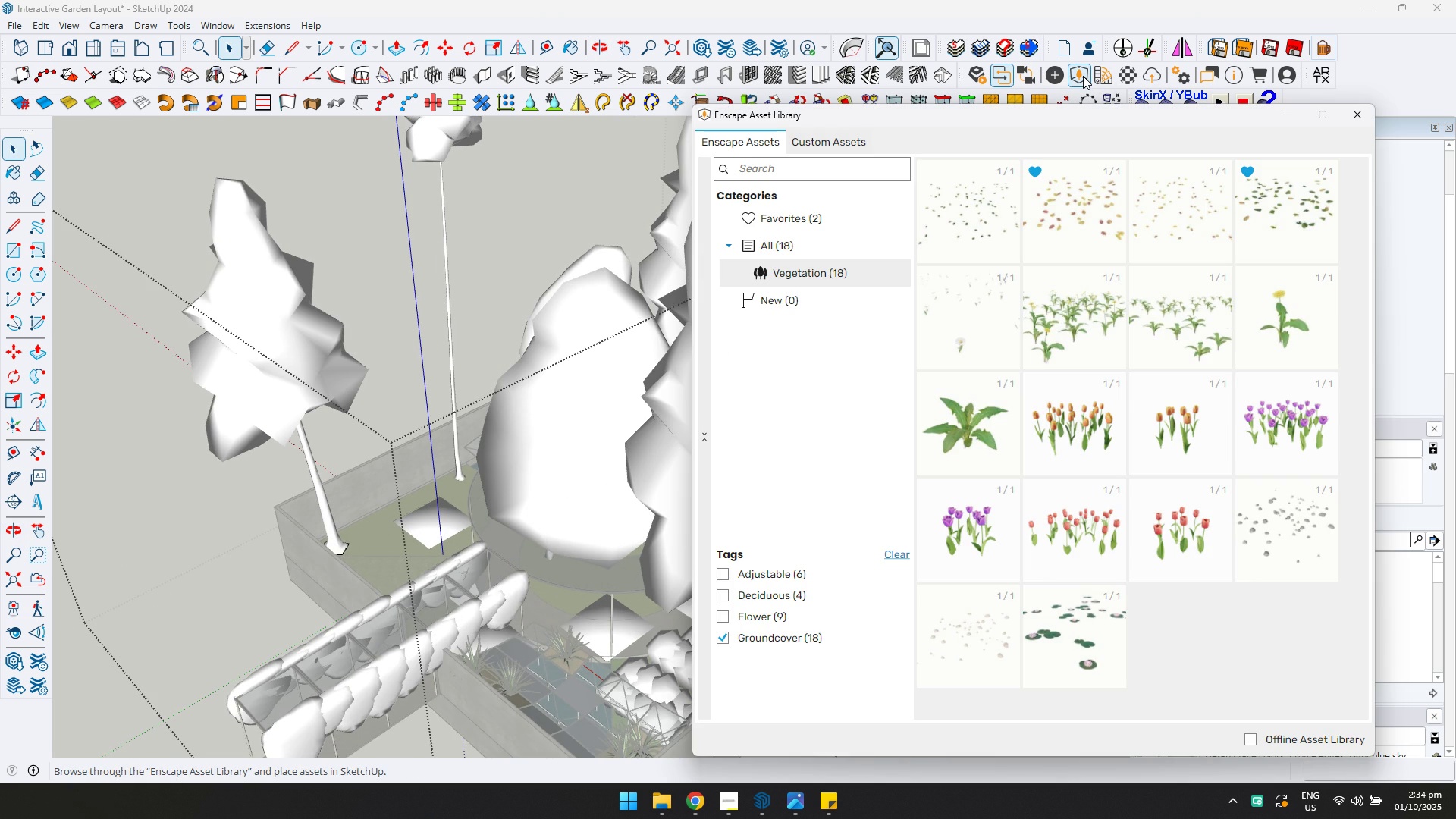 
left_click([778, 635])
 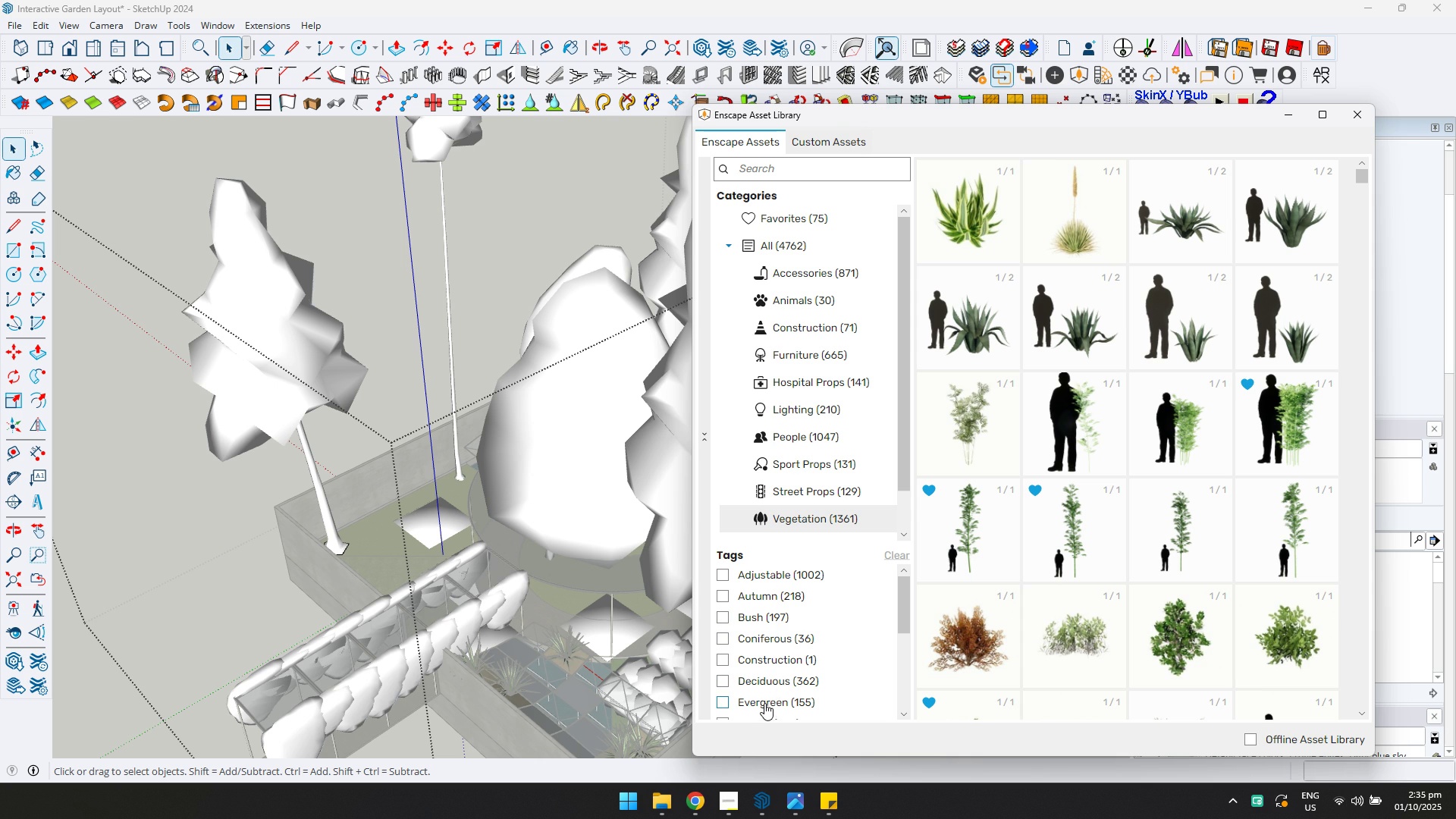 
wait(6.72)
 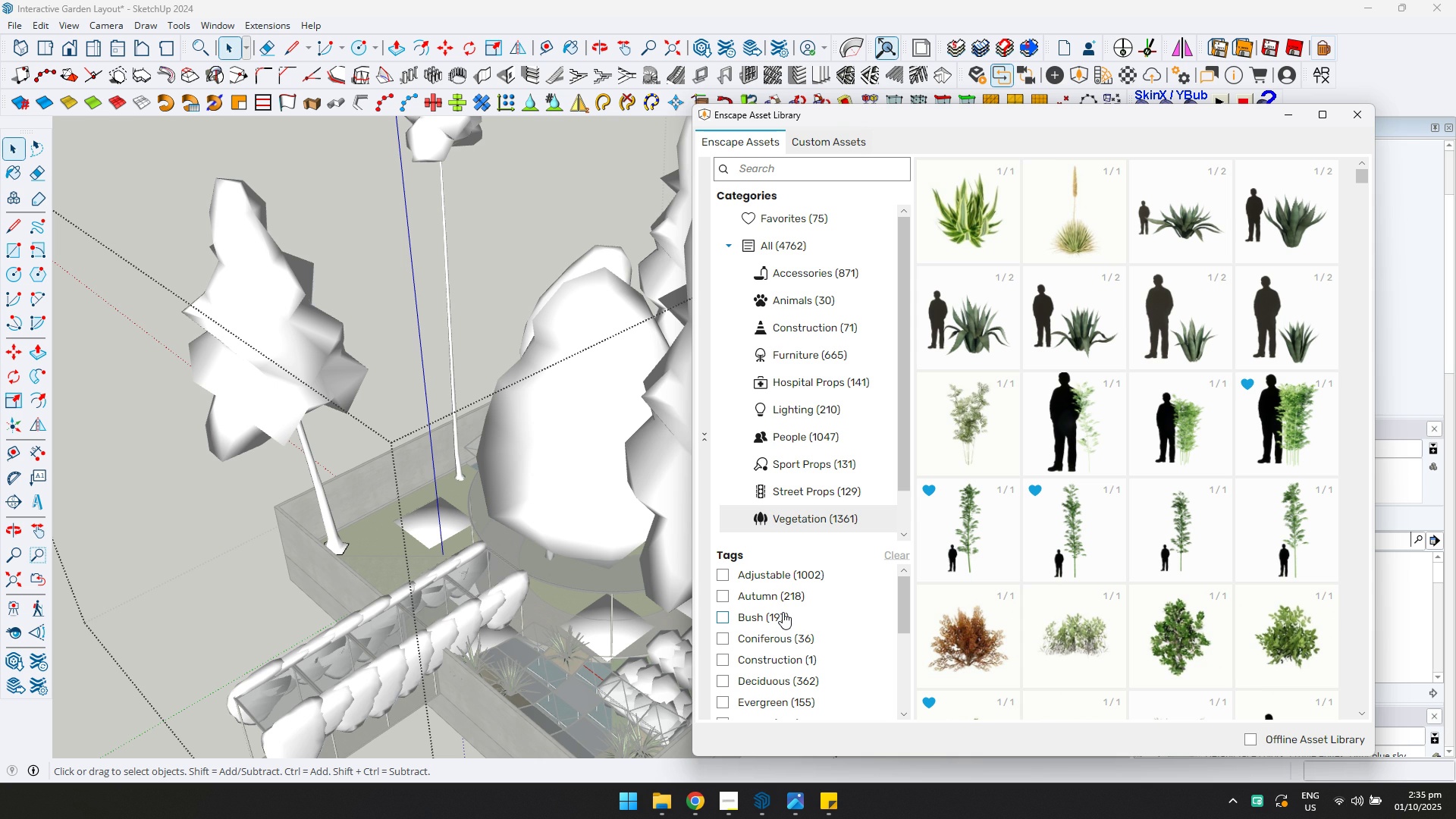 
left_click([782, 613])
 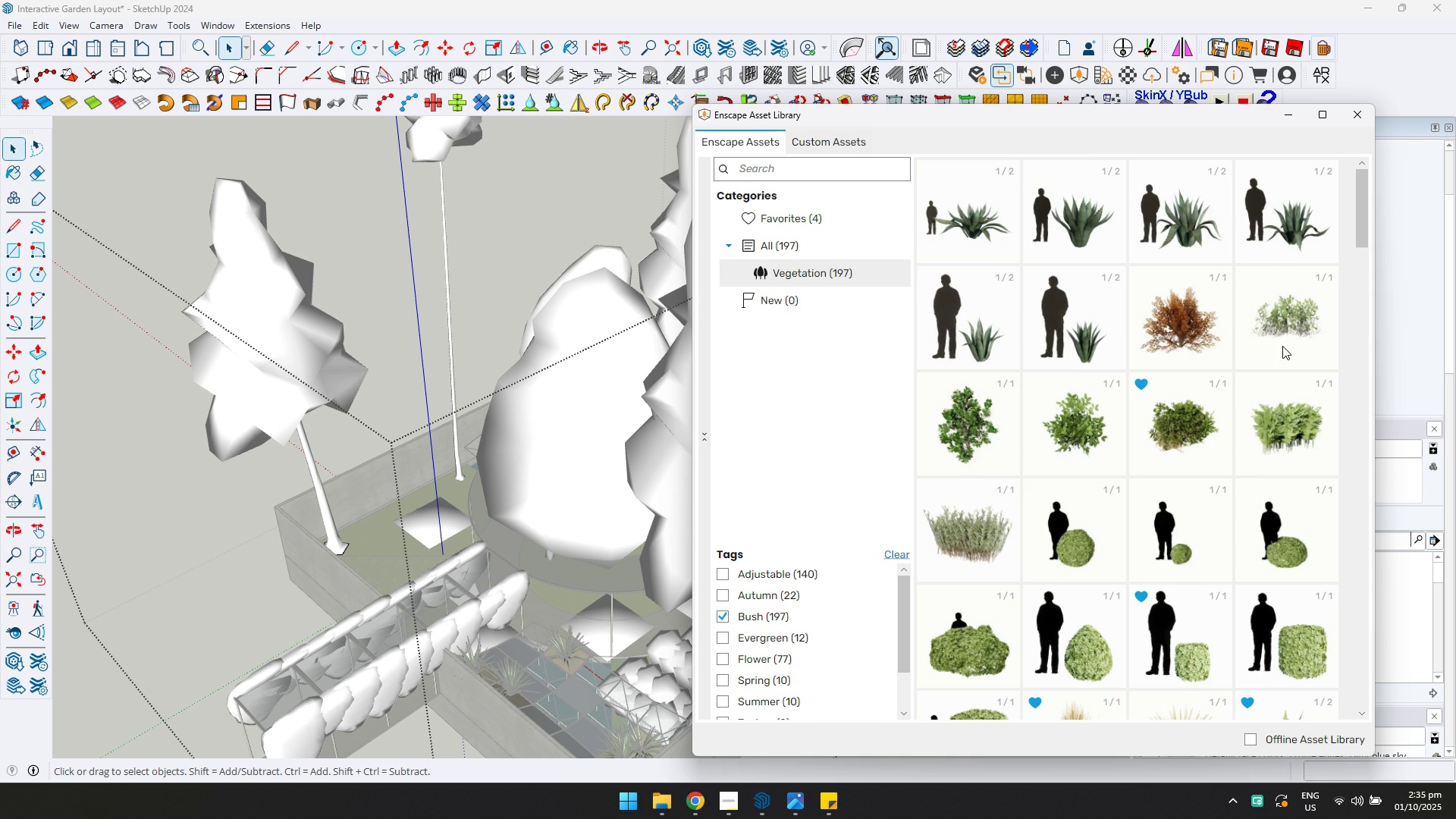 
scroll: coordinate [1106, 554], scroll_direction: down, amount: 1.0
 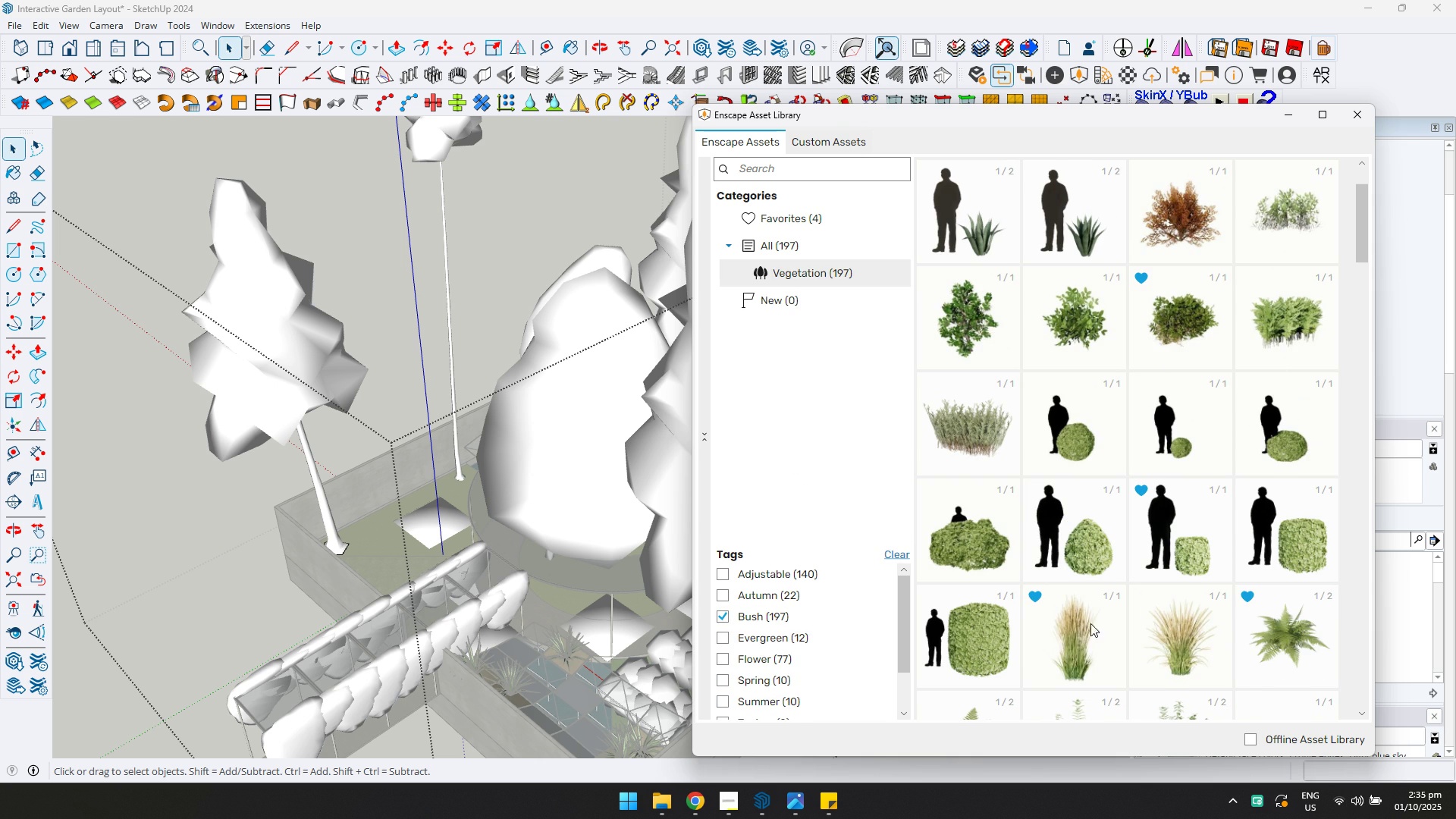 
left_click([1085, 632])
 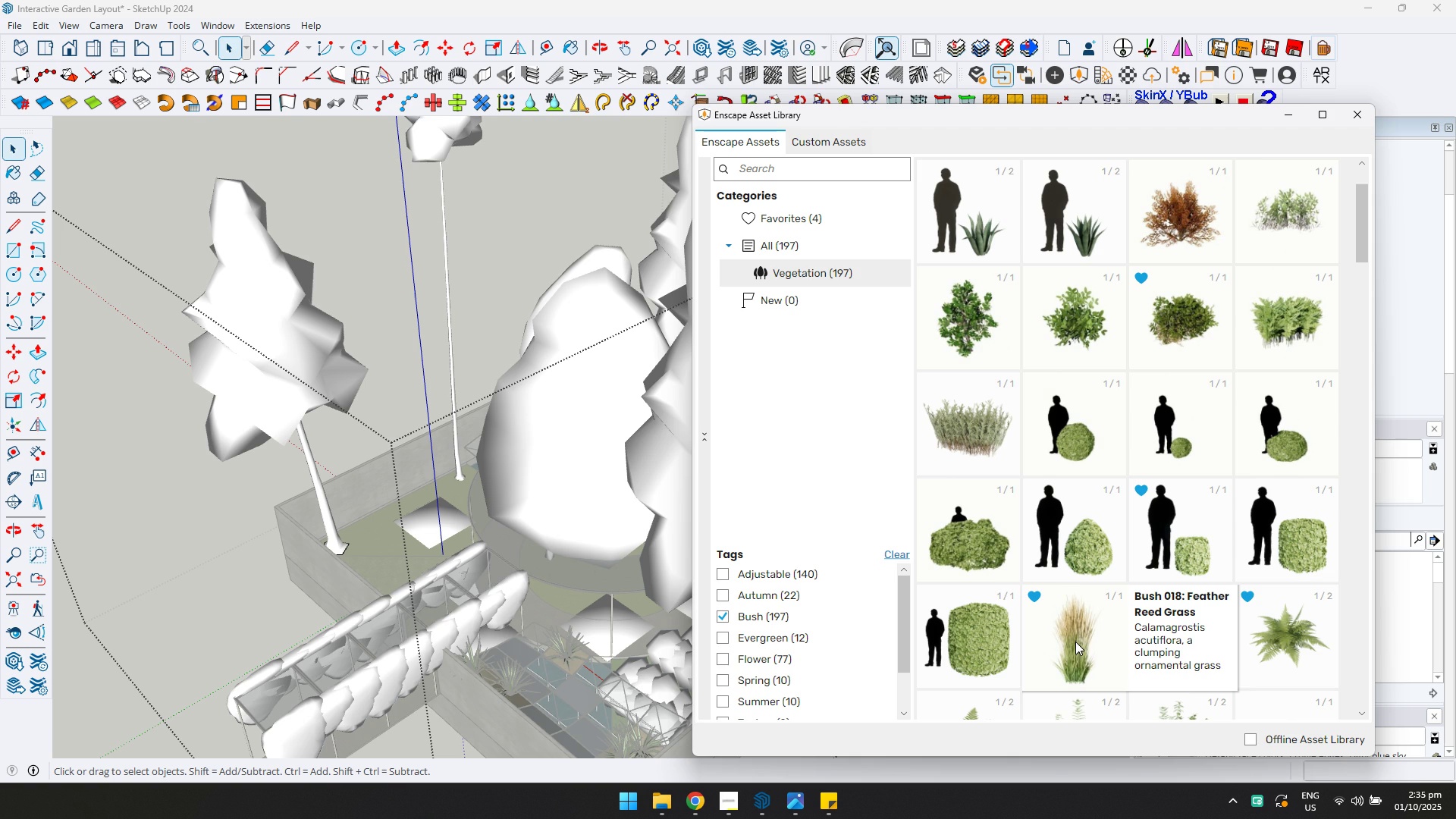 
left_click([1075, 642])